 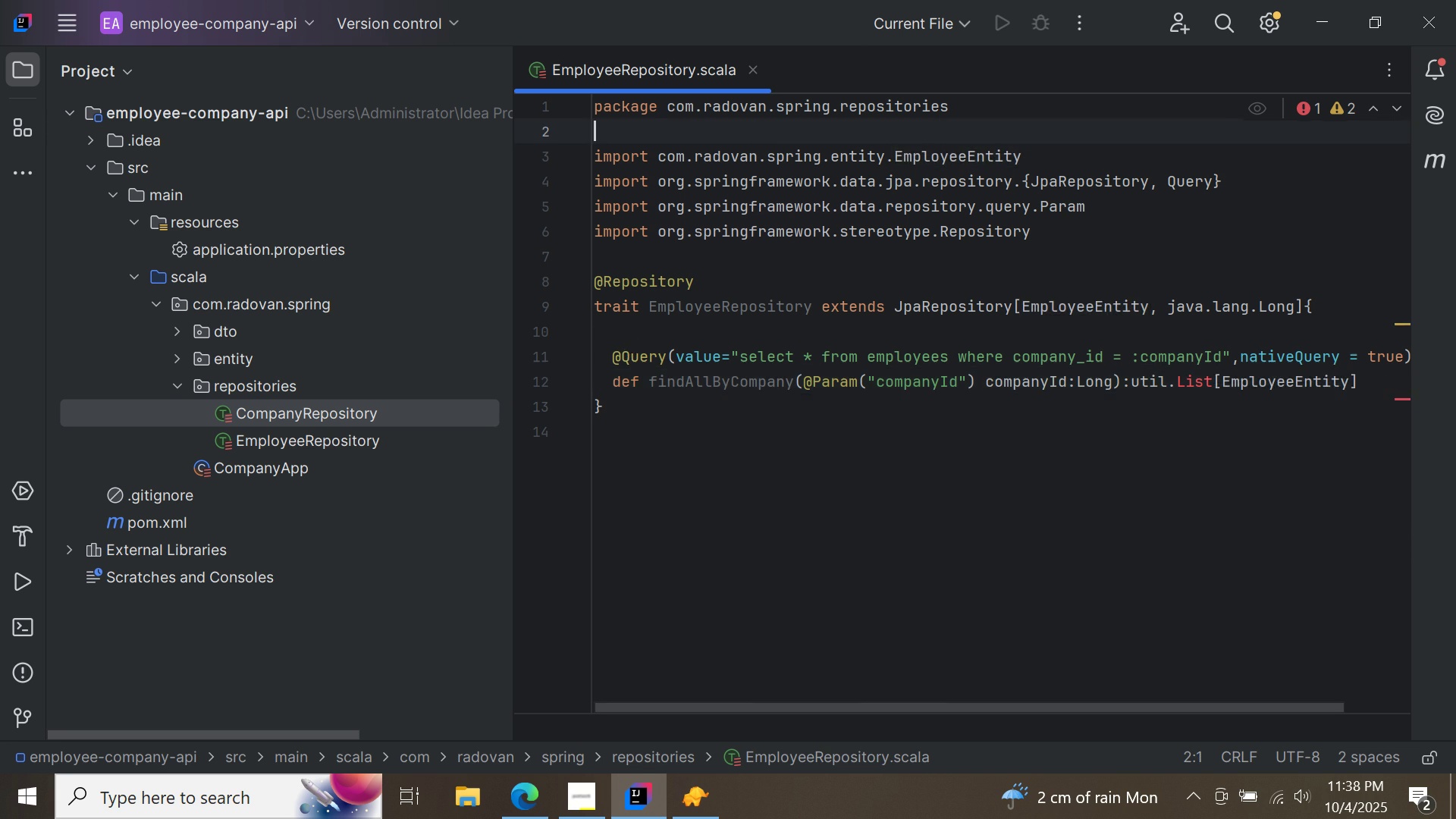 
key(Enter)
 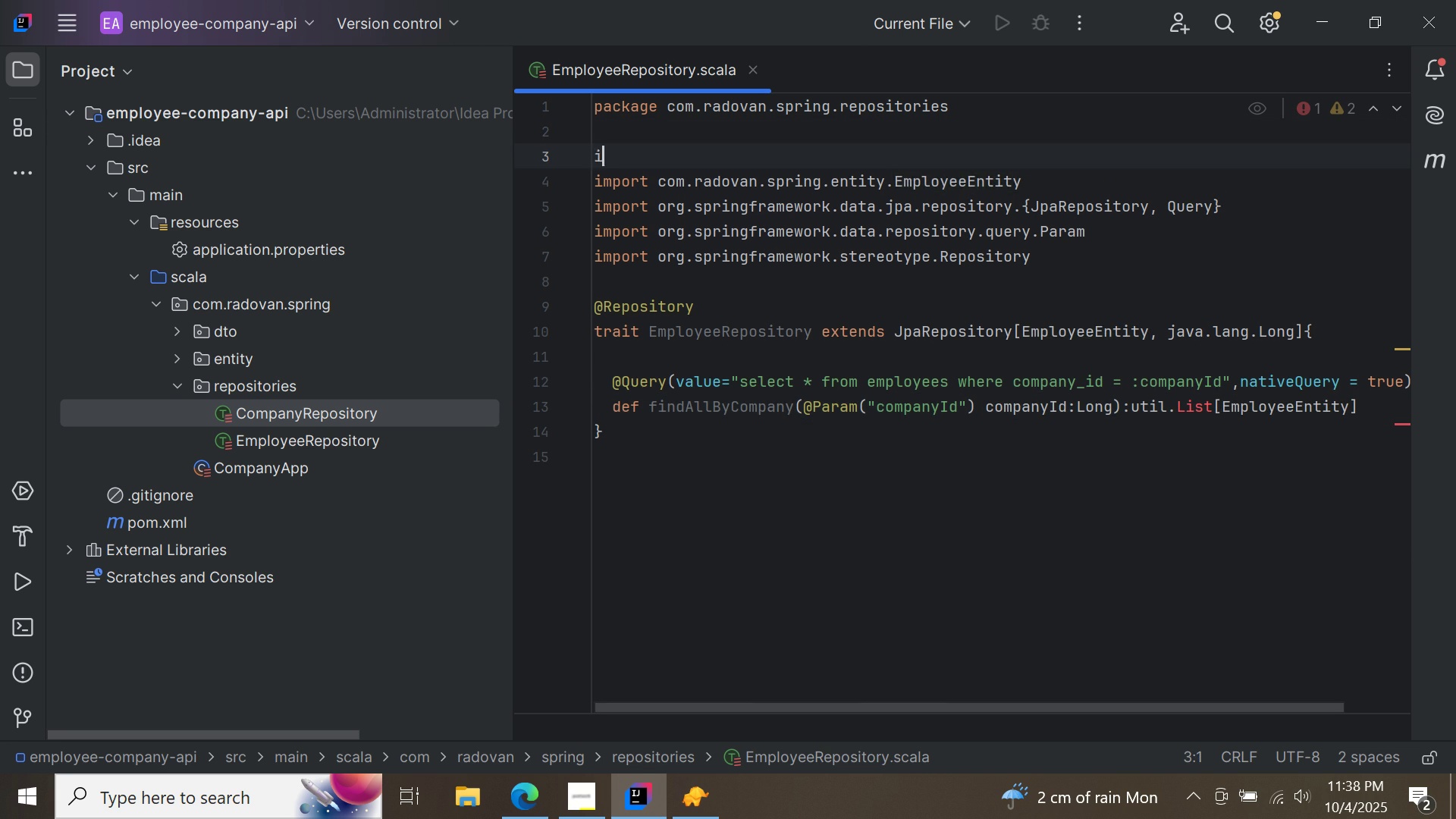 
type(import java.u)
 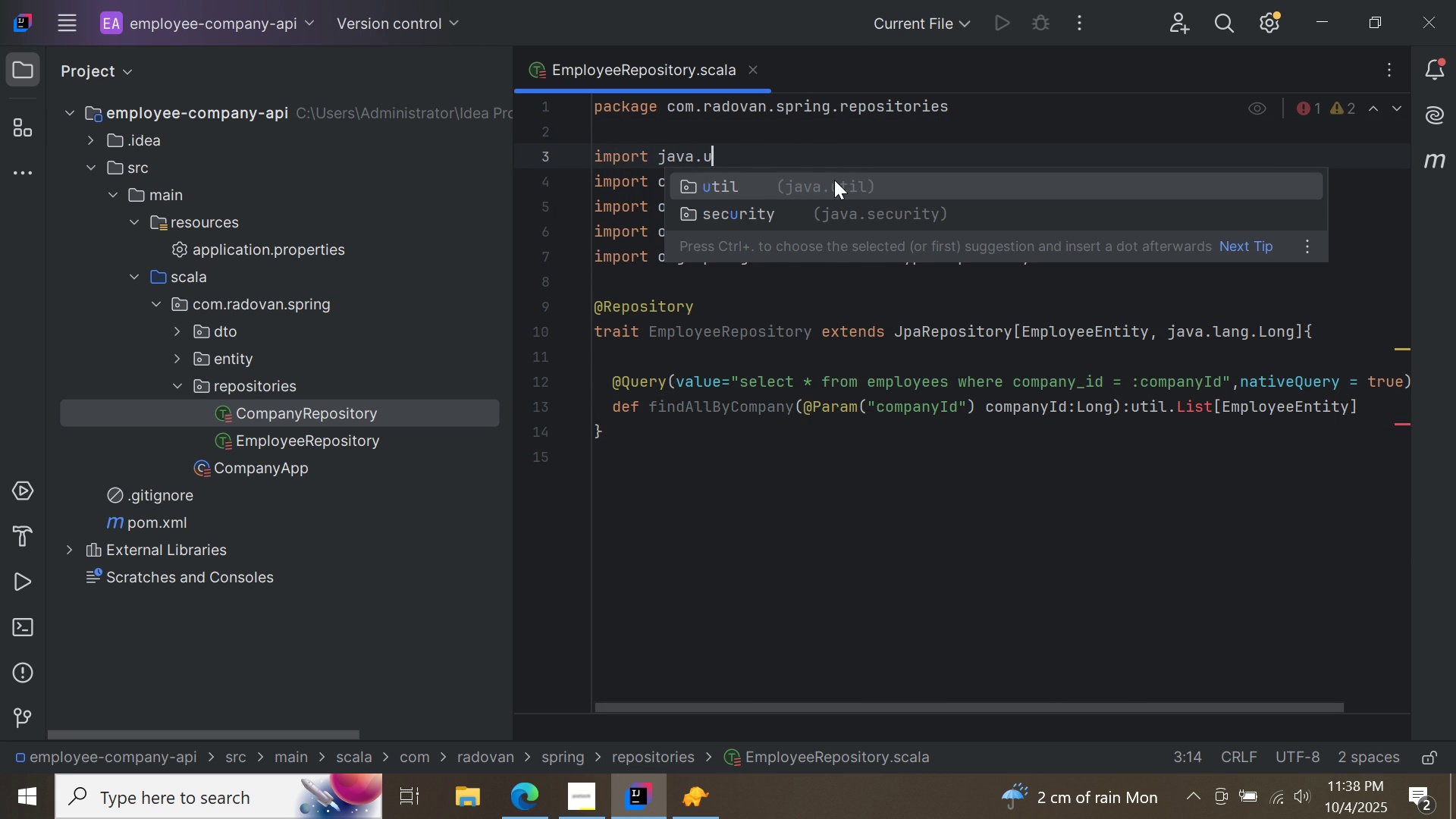 
double_click([834, 180])
 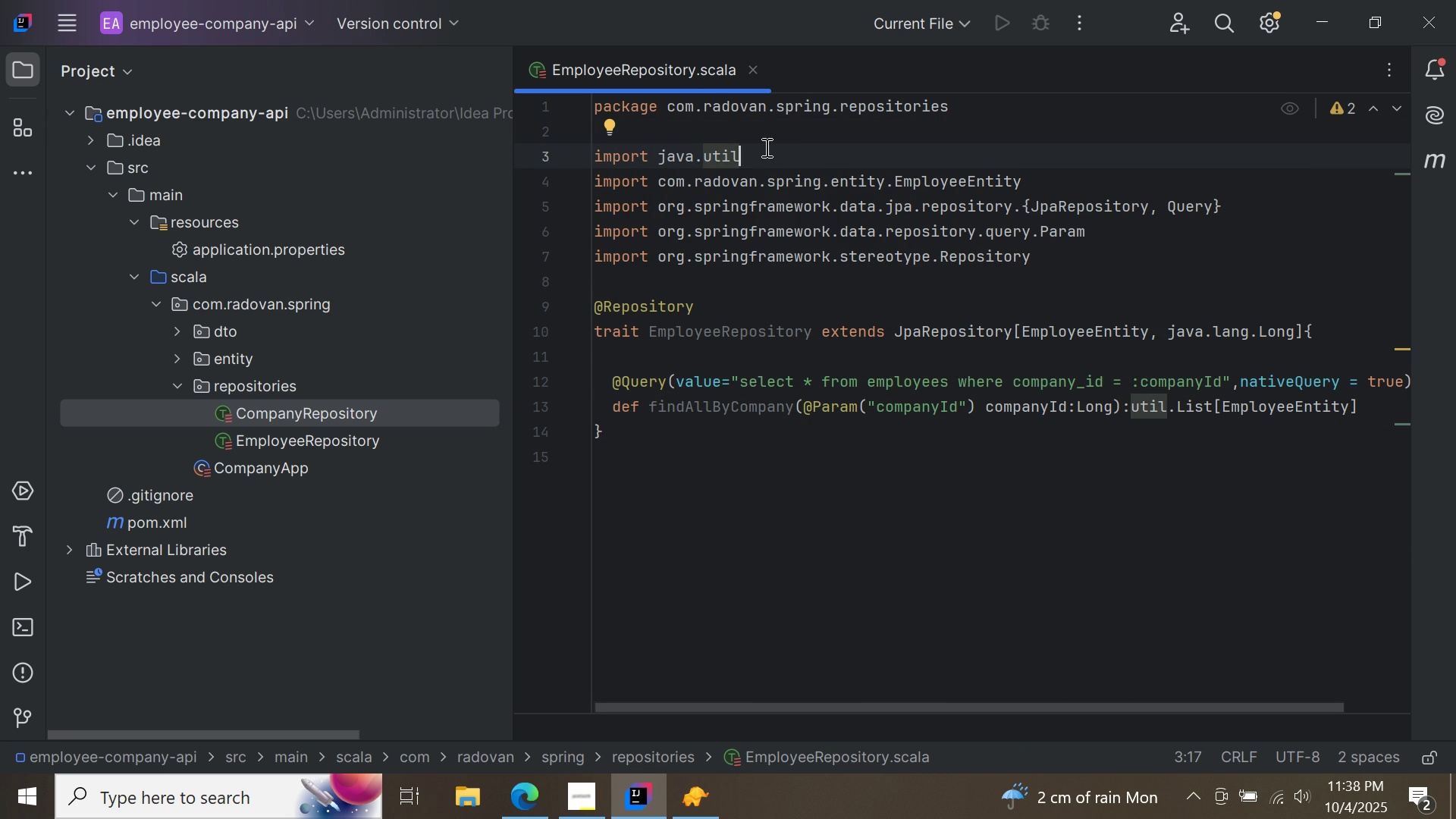 
left_click([753, 71])
 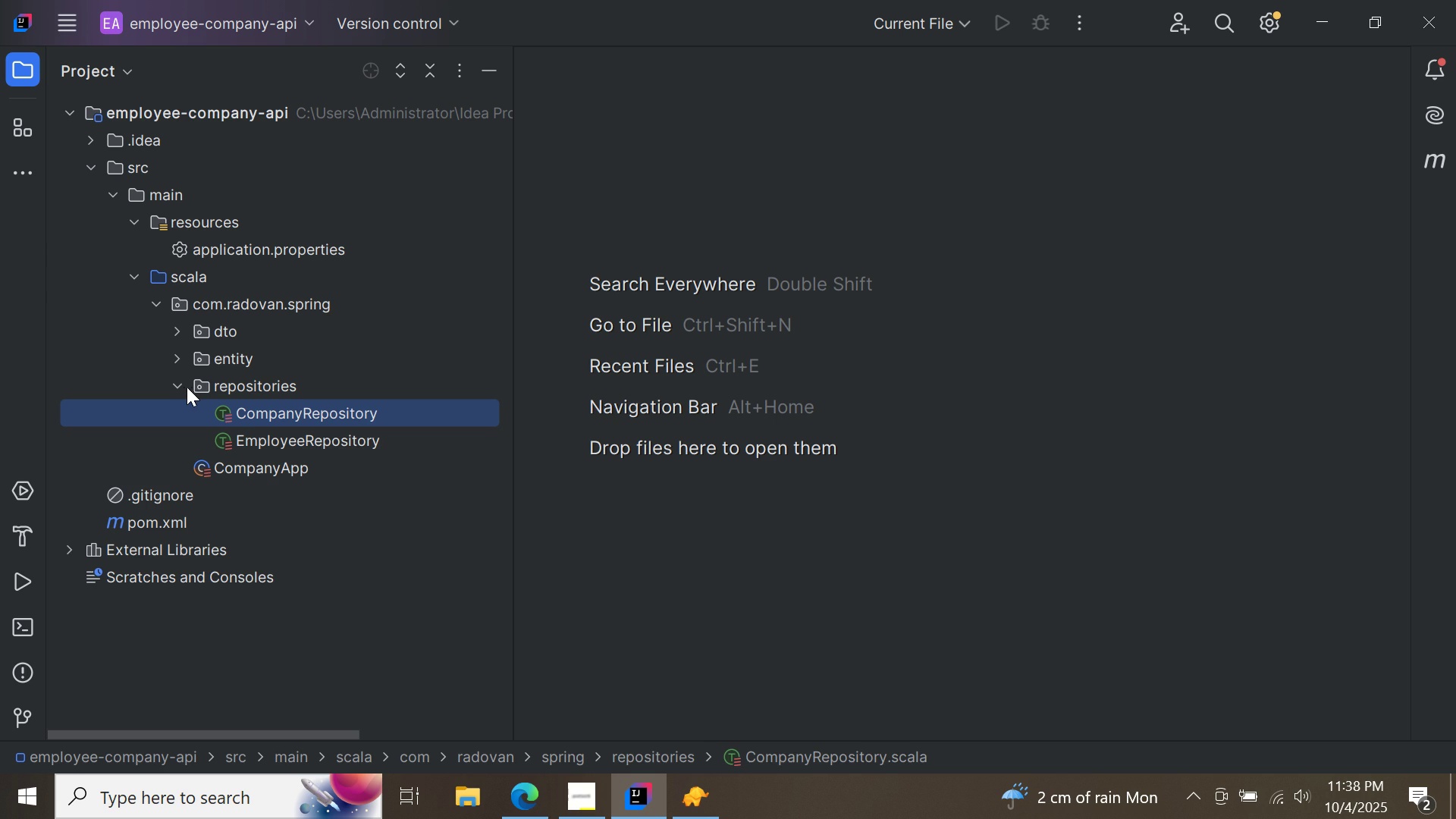 
left_click([183, 388])
 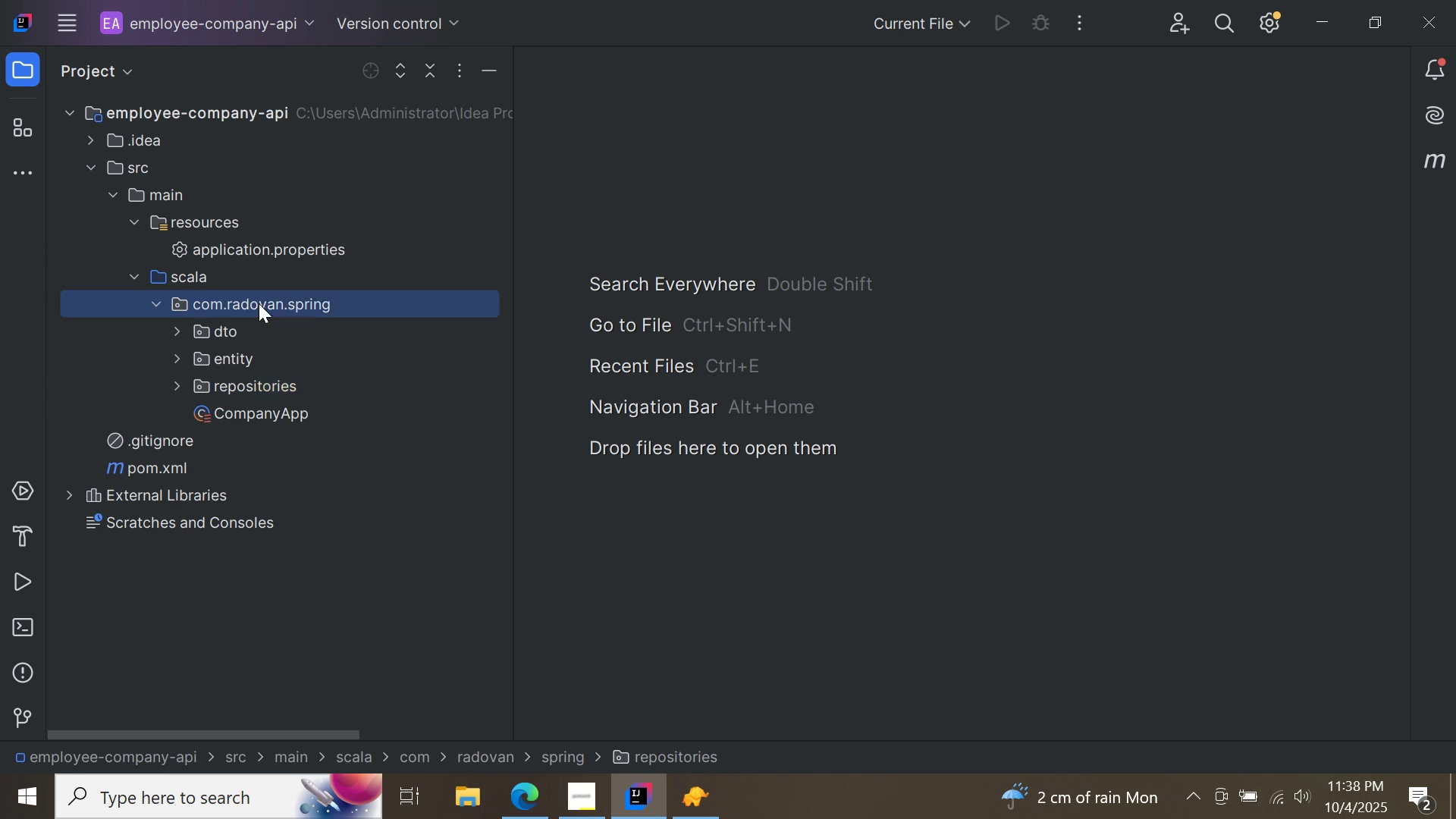 
right_click([259, 303])
 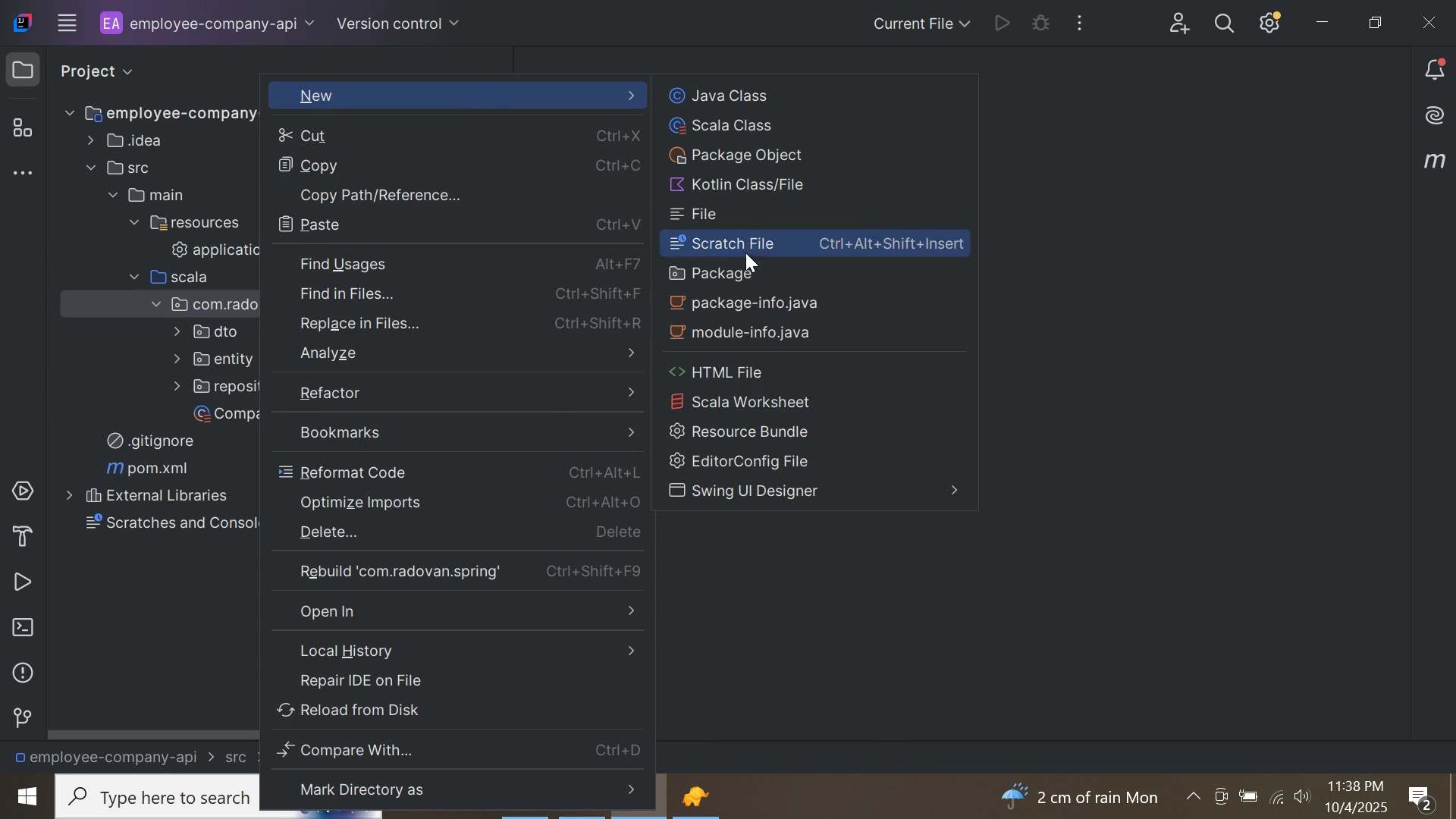 
left_click([745, 261])
 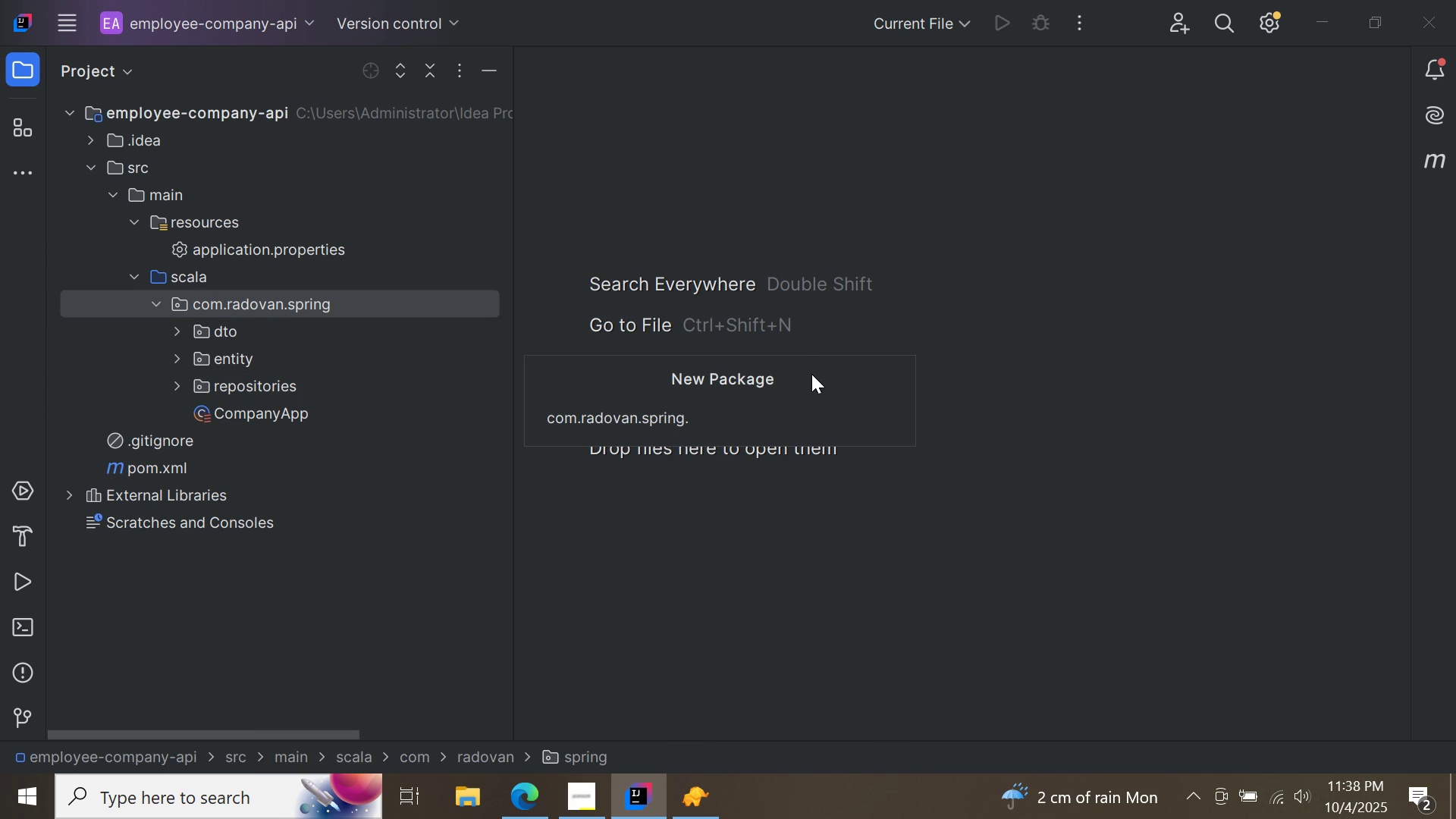 
type(converter)
 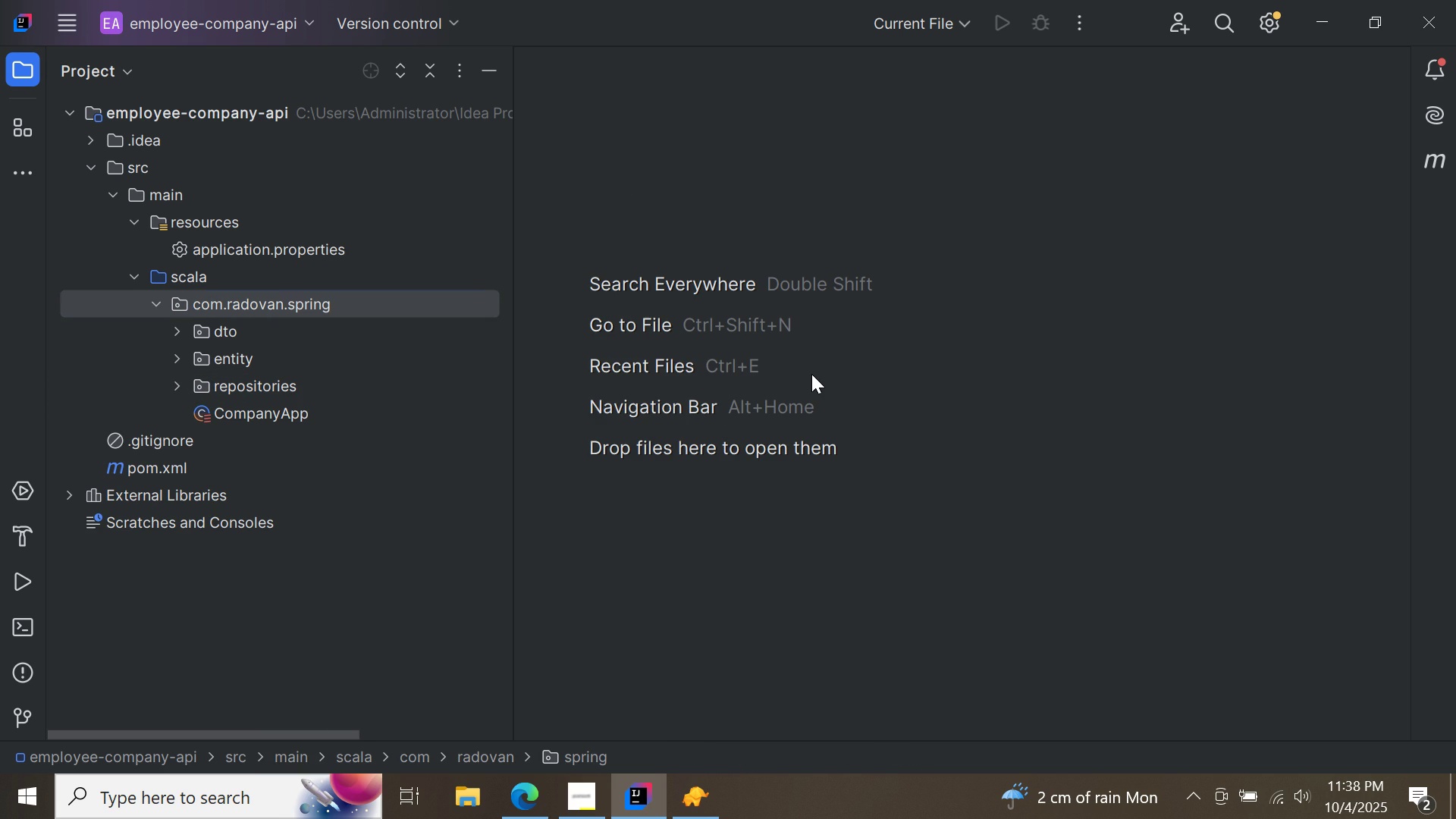 
key(Enter)
 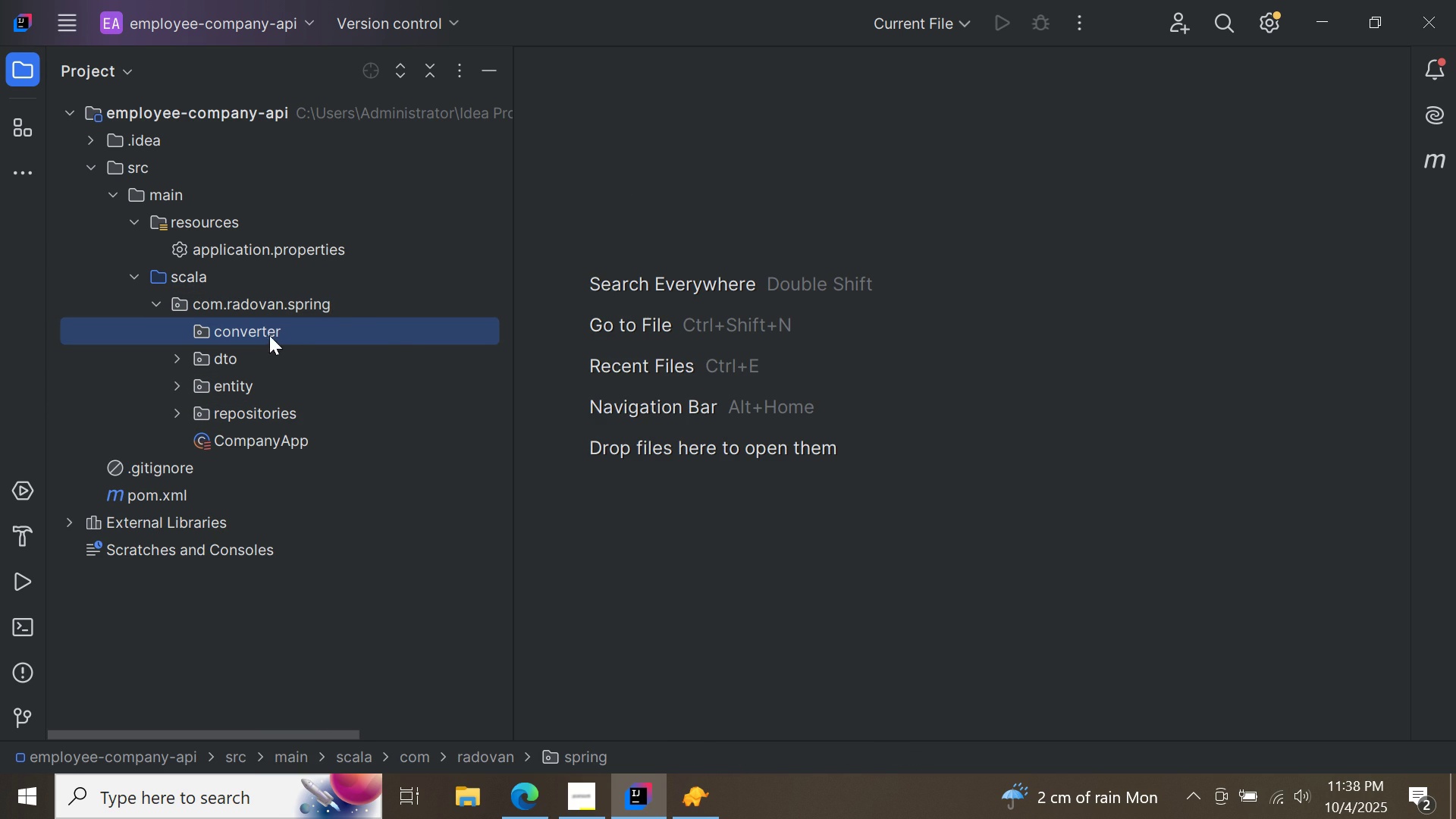 
right_click([265, 332])
 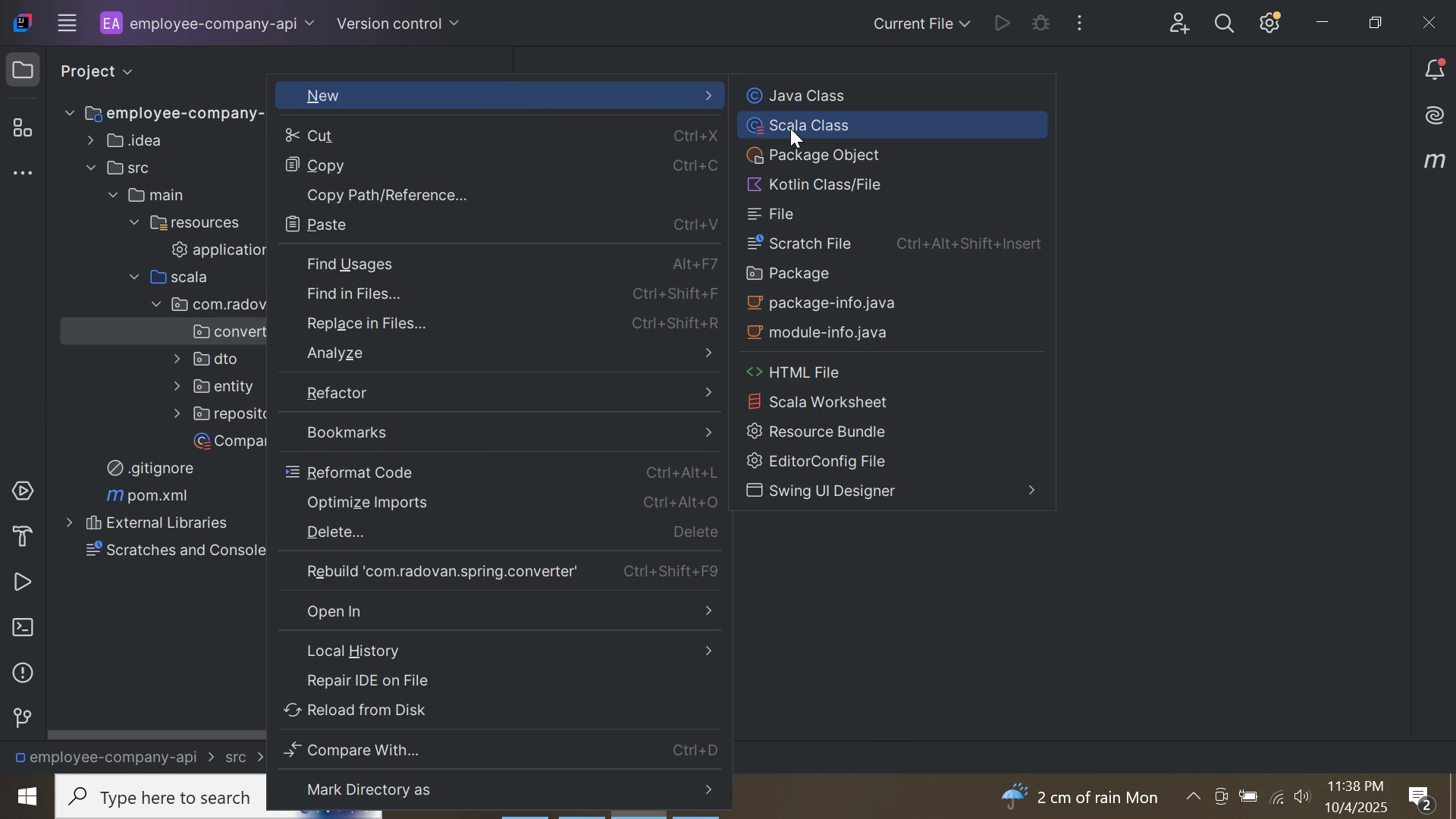 
left_click([790, 127])
 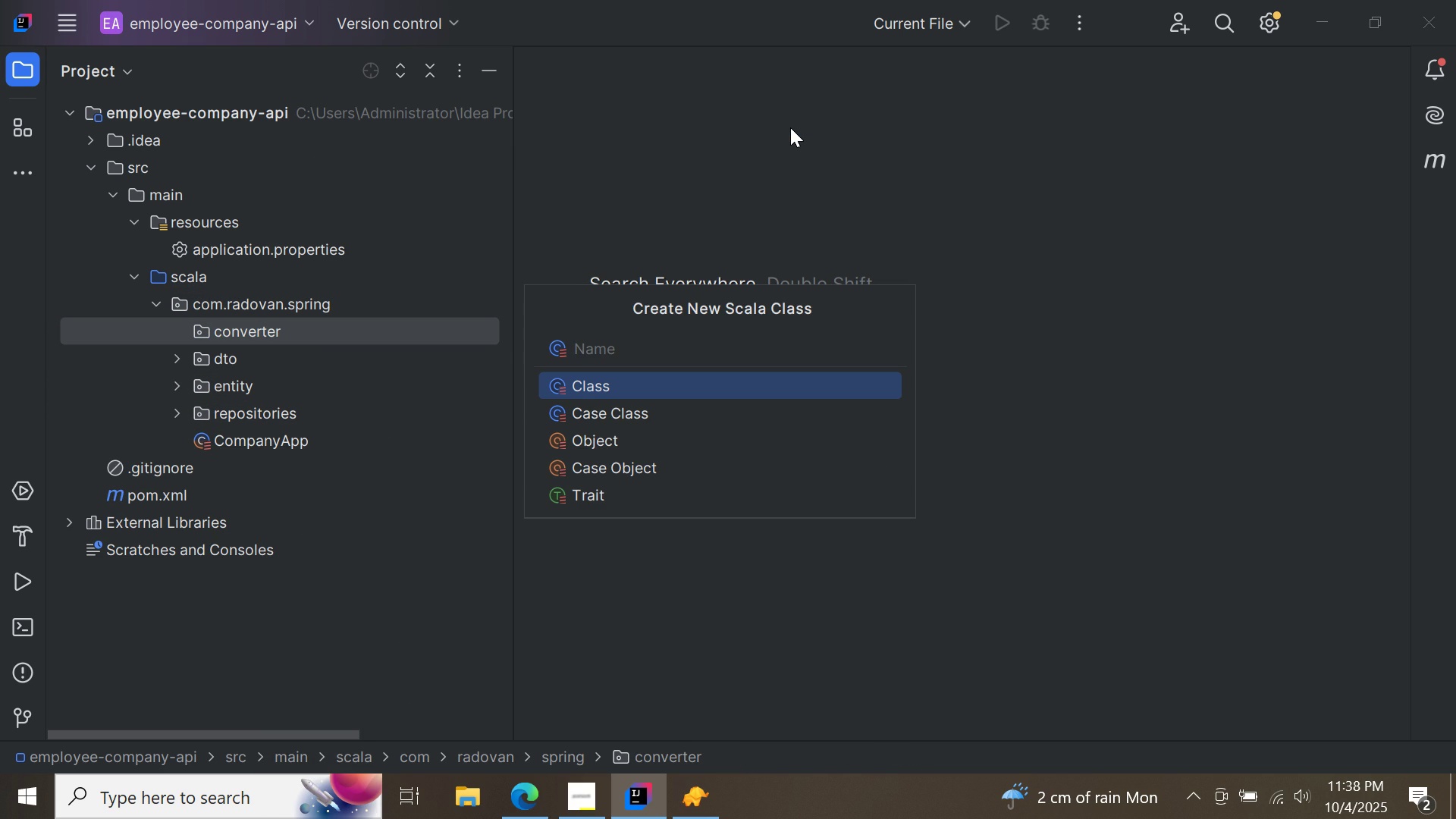 
type(TempConverter)
 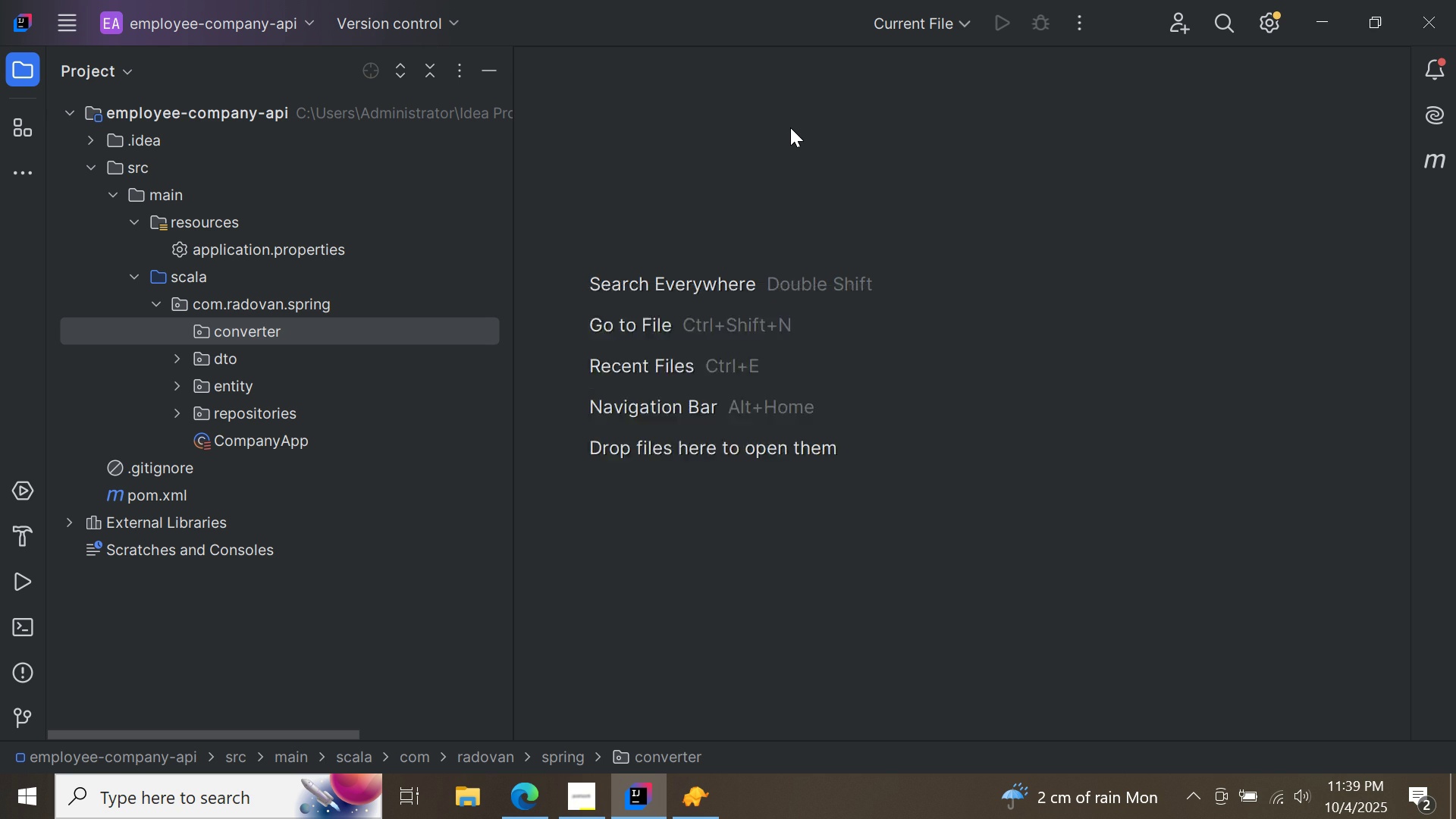 
key(Enter)
 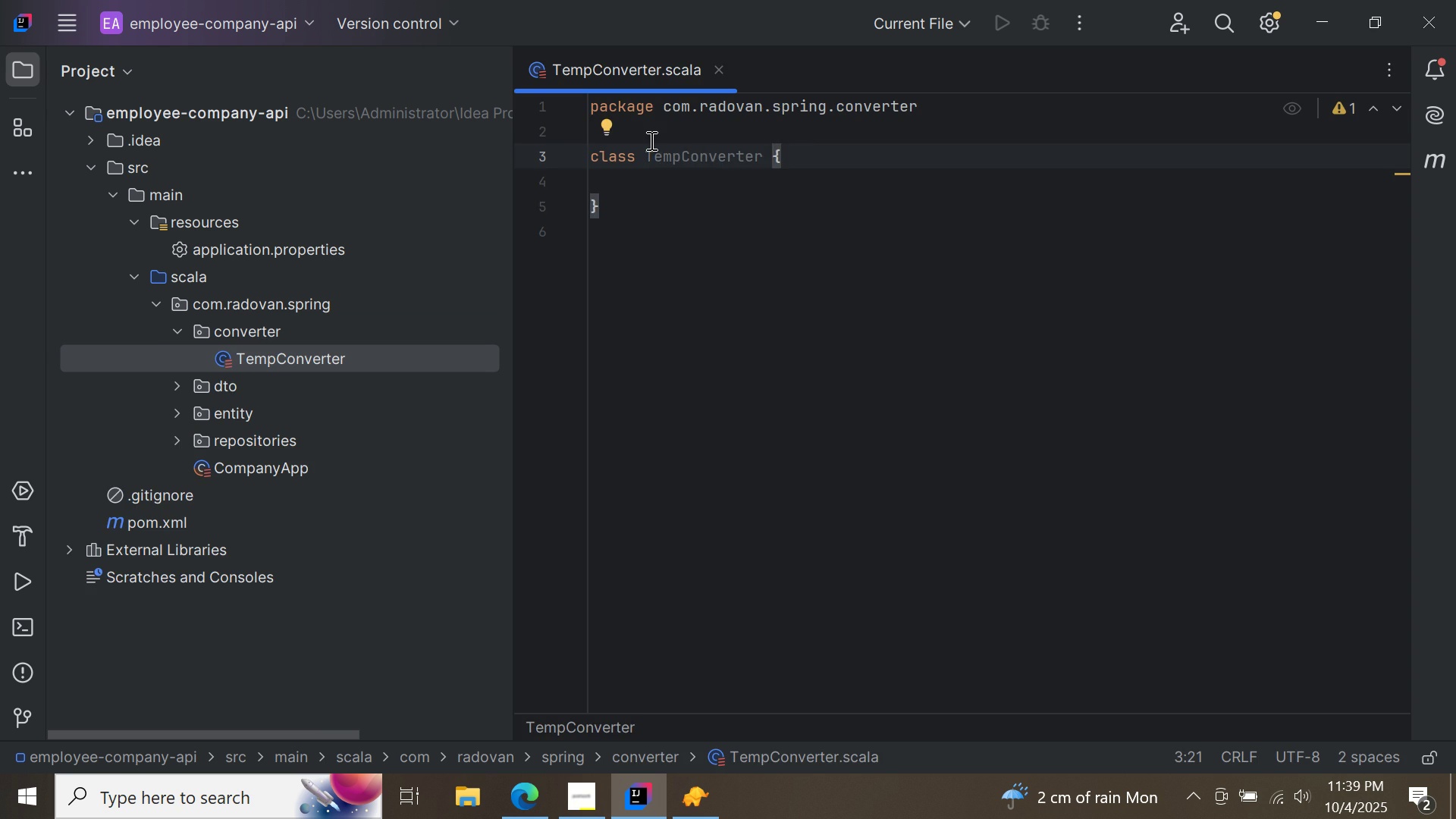 
left_click([650, 140])
 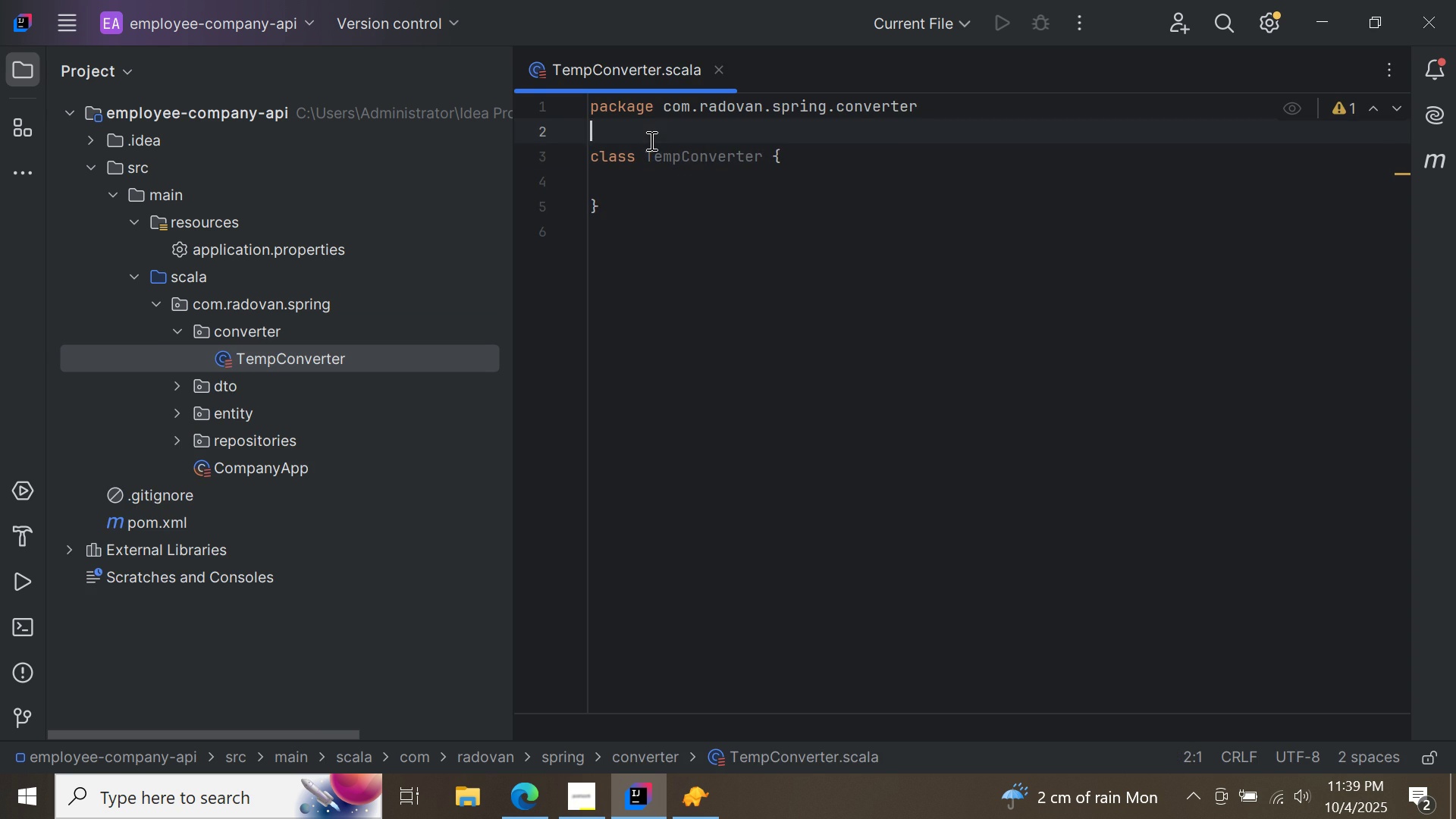 
key(Enter)